 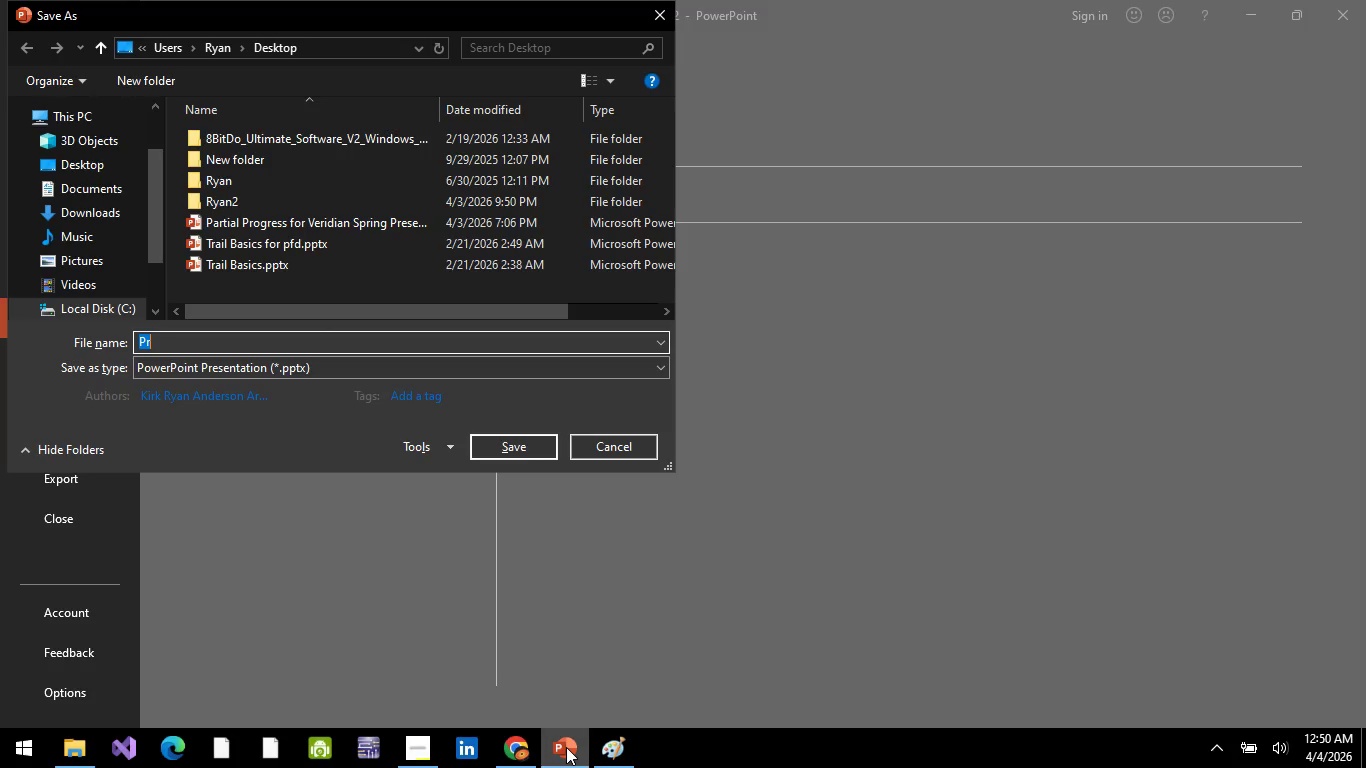 
type(p)
key(Backspace)
type(Powerpo)
key(Backspace)
key(Backspace)
type(Point Presentation for NE)
key(Backspace)
key(Backspace)
 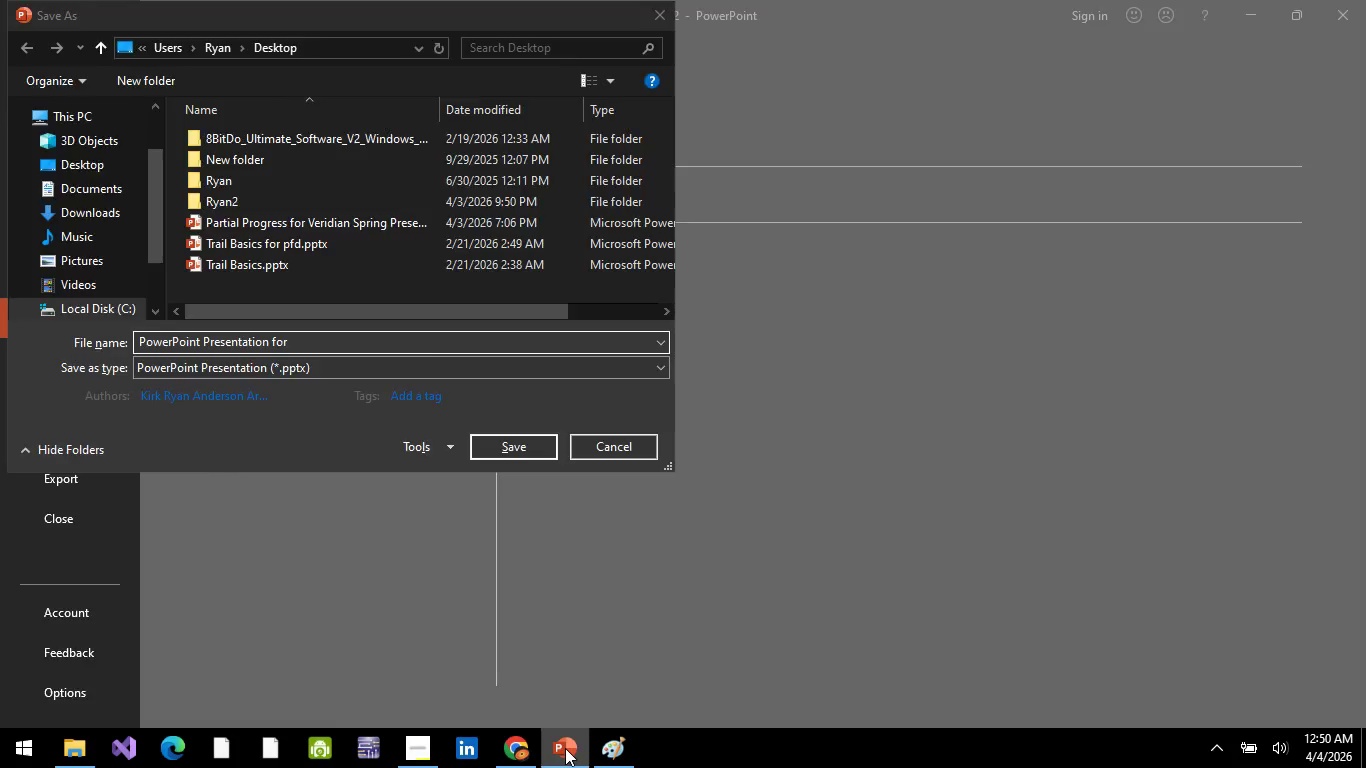 
key(Alt+AltLeft)
 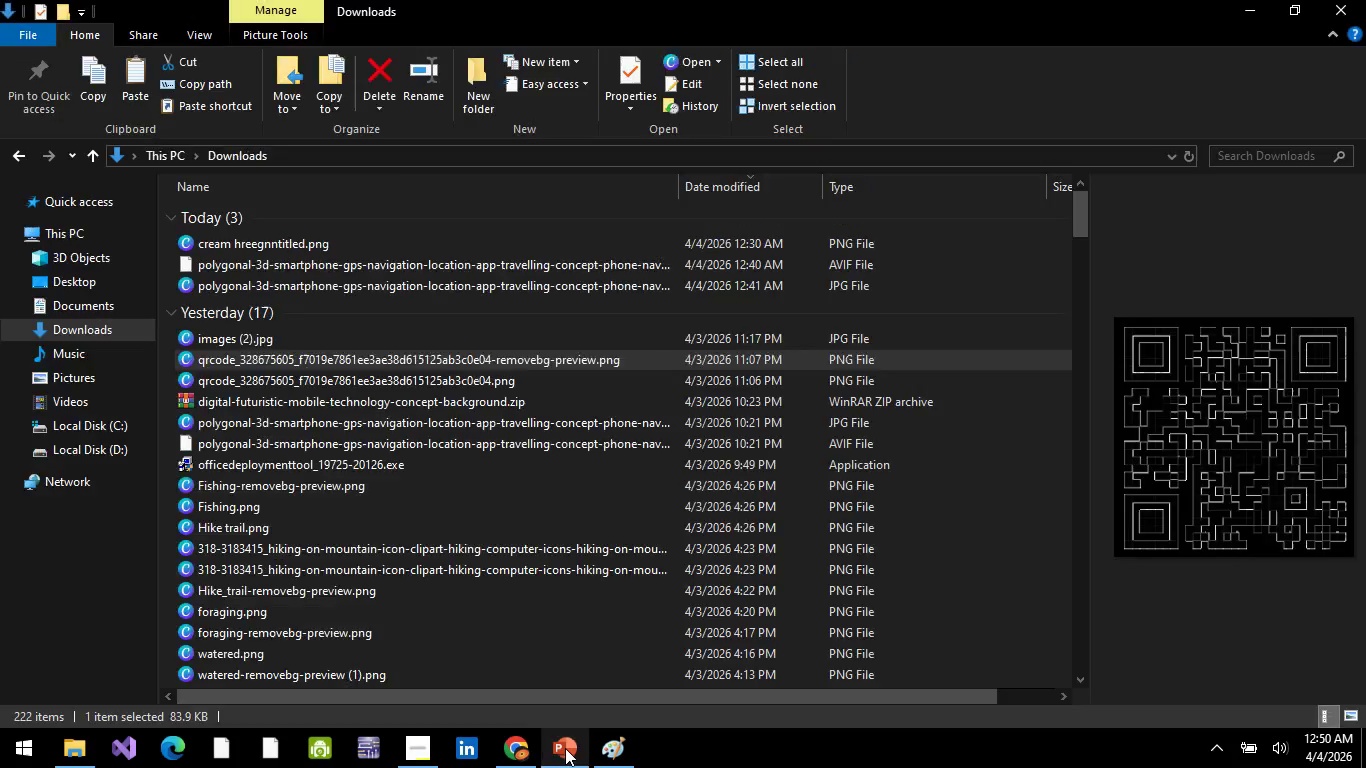 
key(Alt+Tab)
 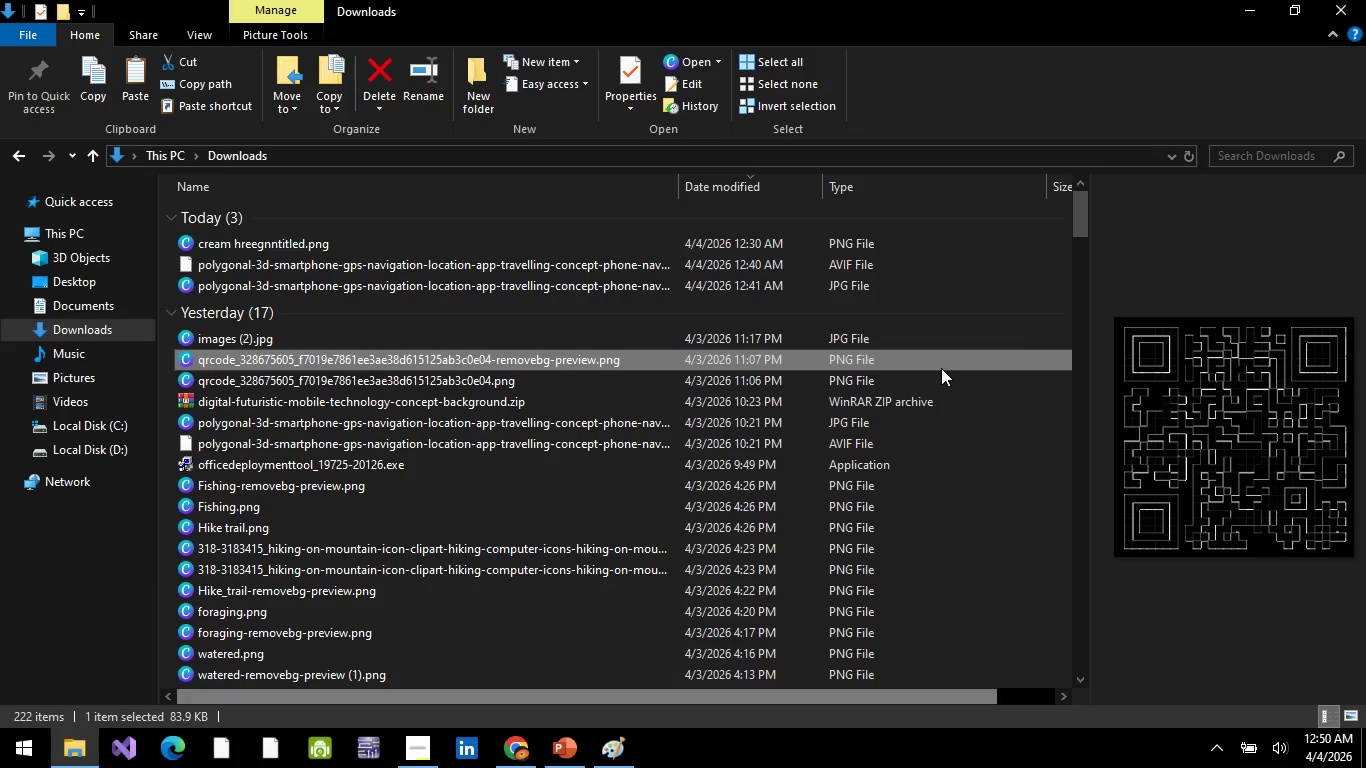 
left_click([1346, 0])
 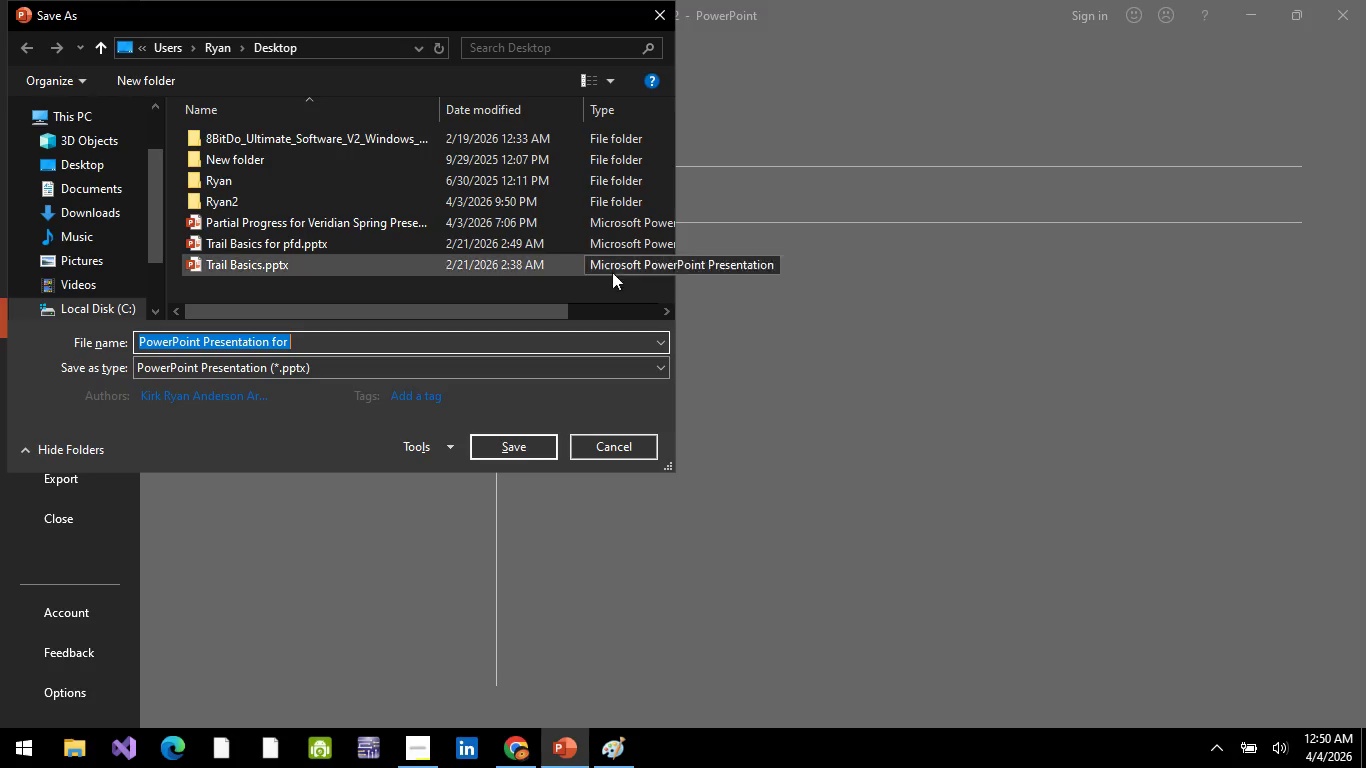 
key(Alt+AltLeft)
 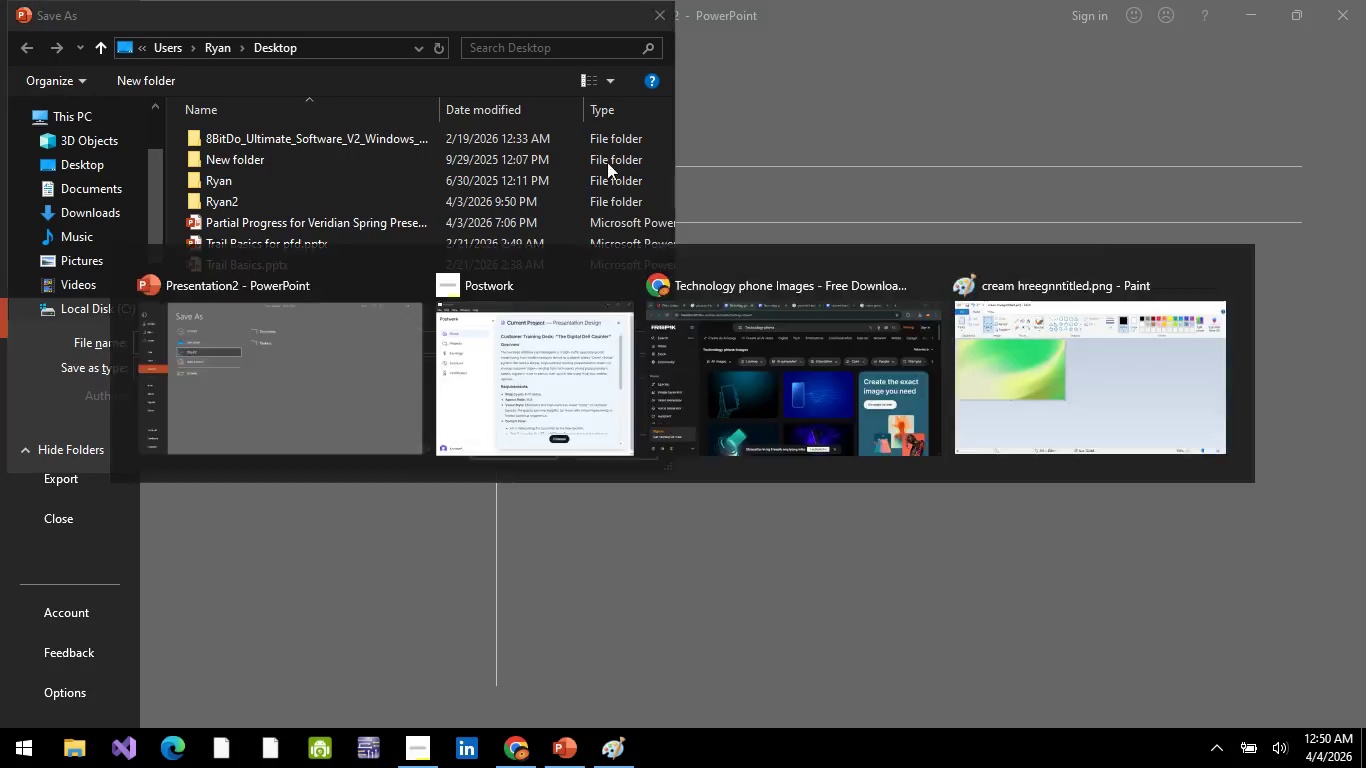 
key(Alt+Tab)